 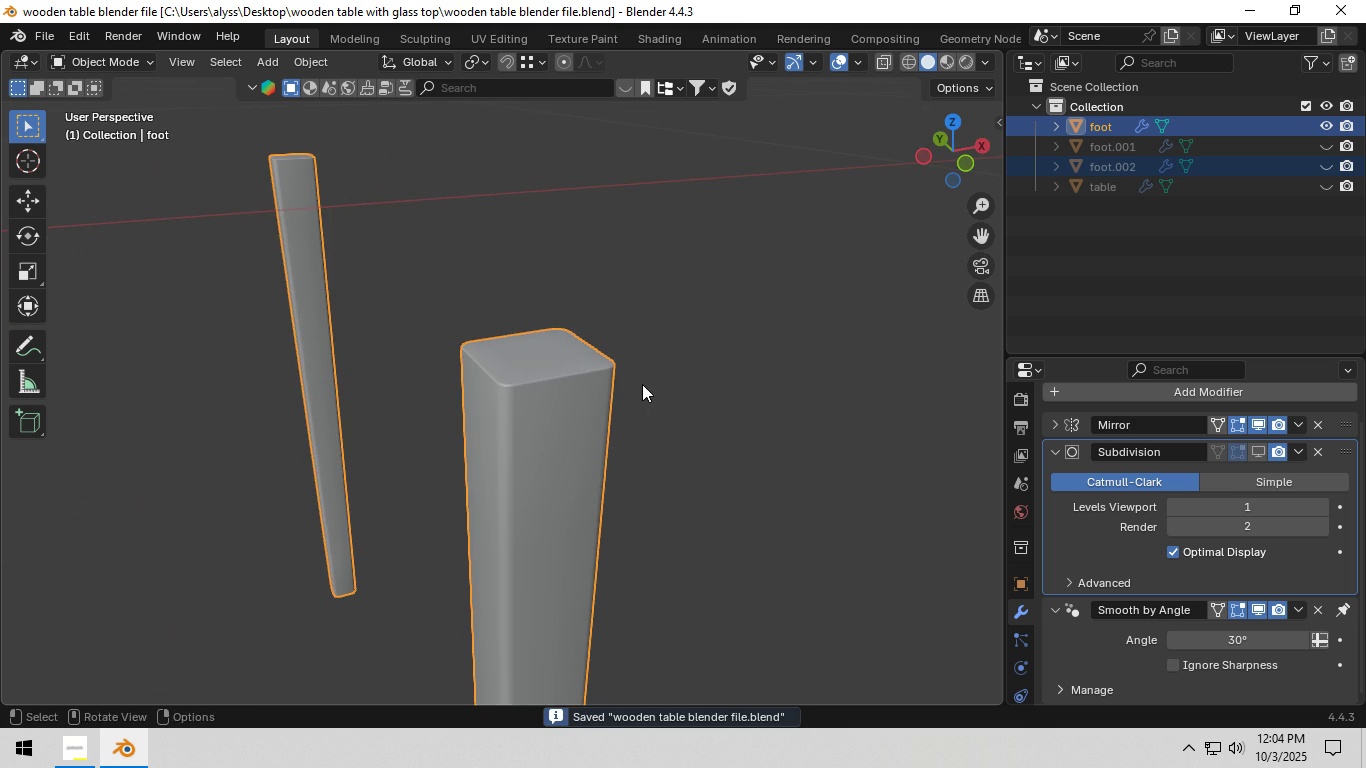 
left_click([513, 408])
 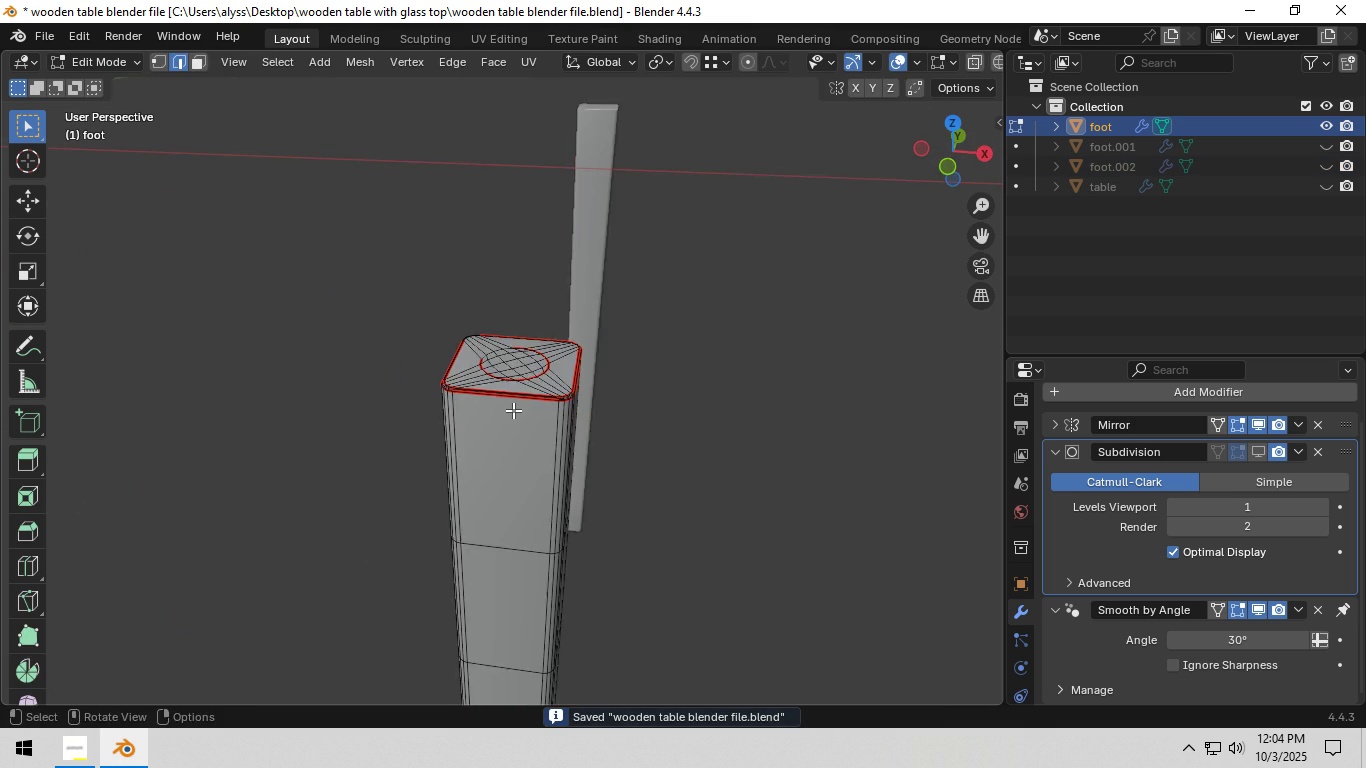 
key(Tab)
 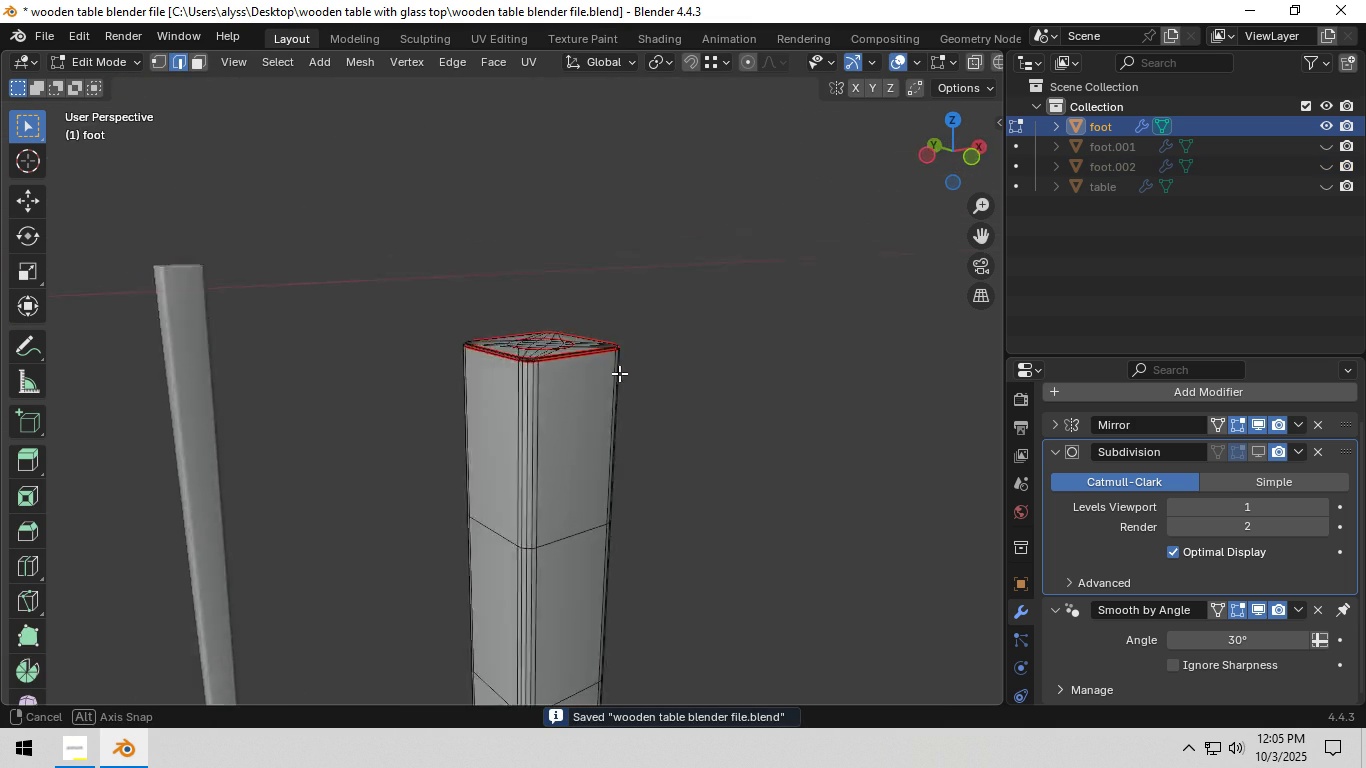 
scroll: coordinate [628, 424], scroll_direction: up, amount: 9.0
 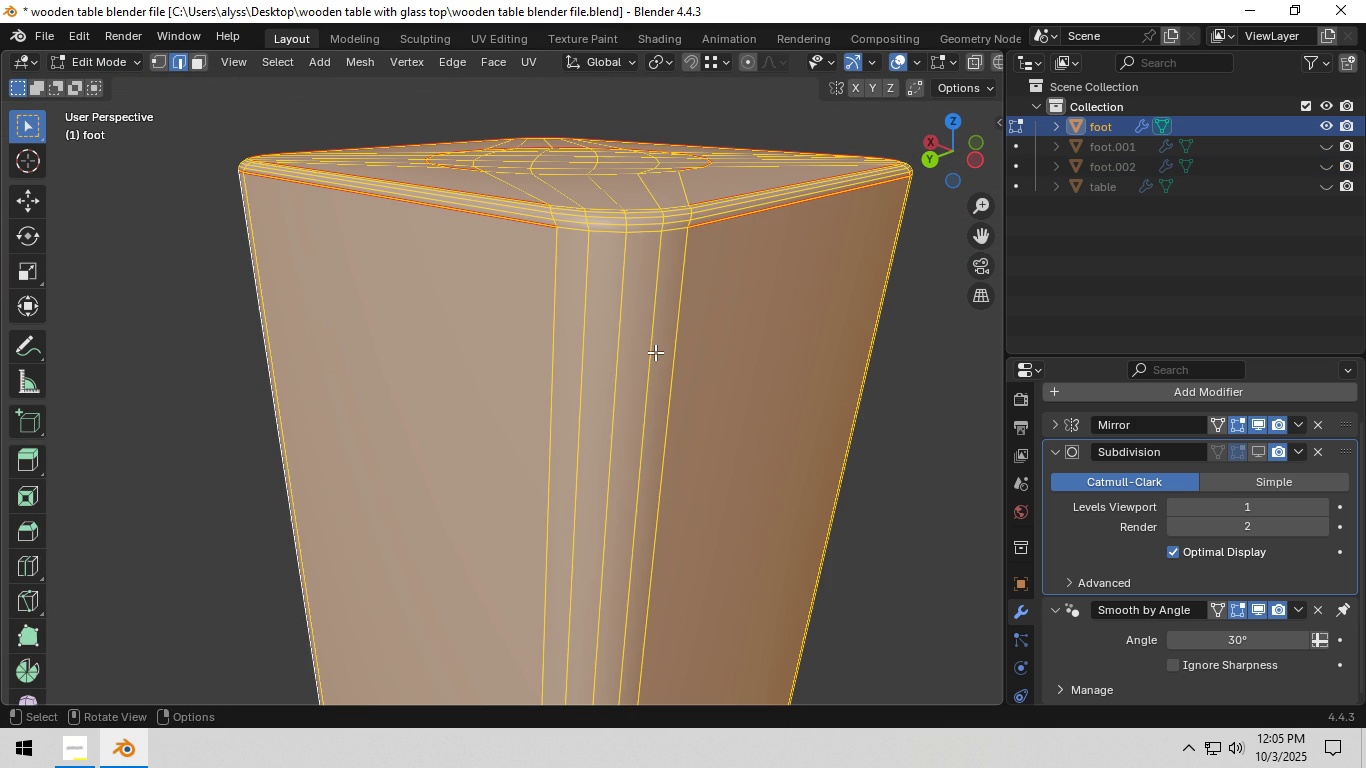 
key(A)
 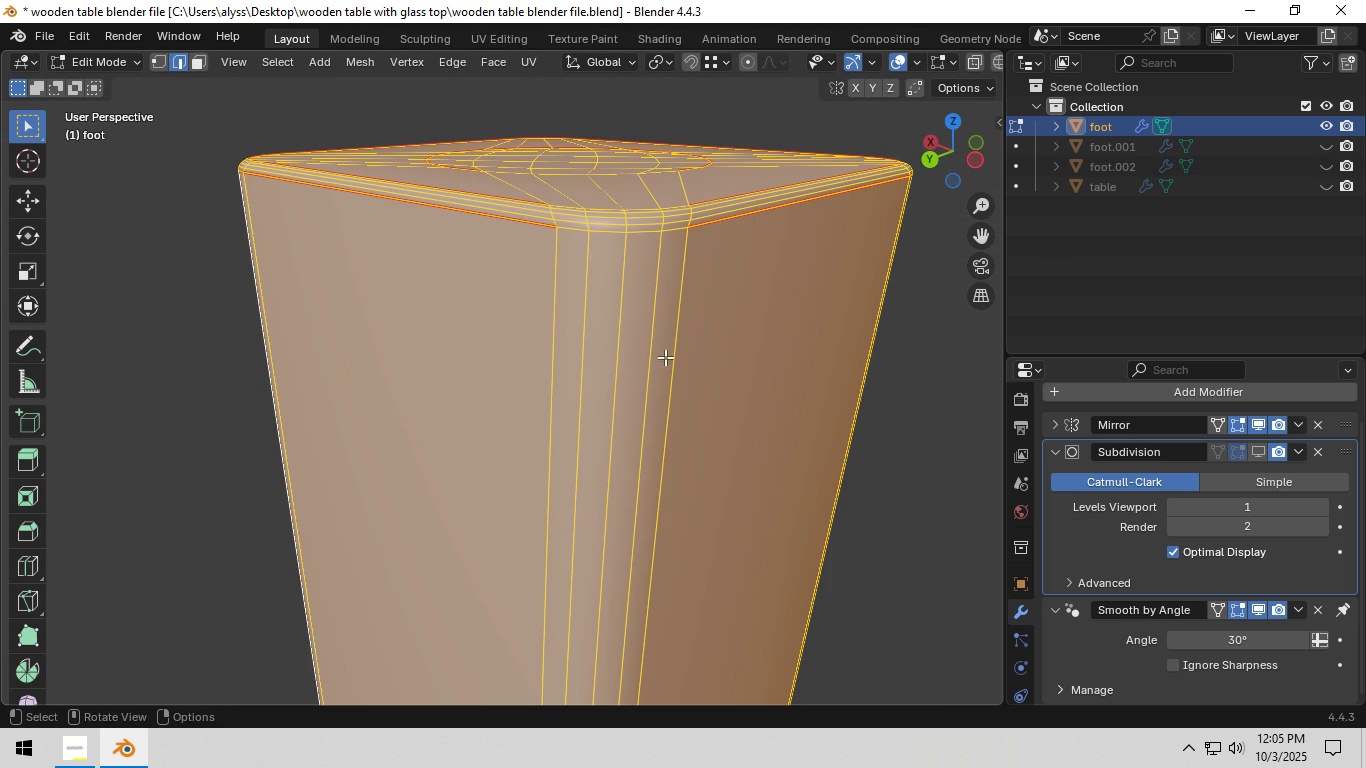 
key(Control+ControlLeft)
 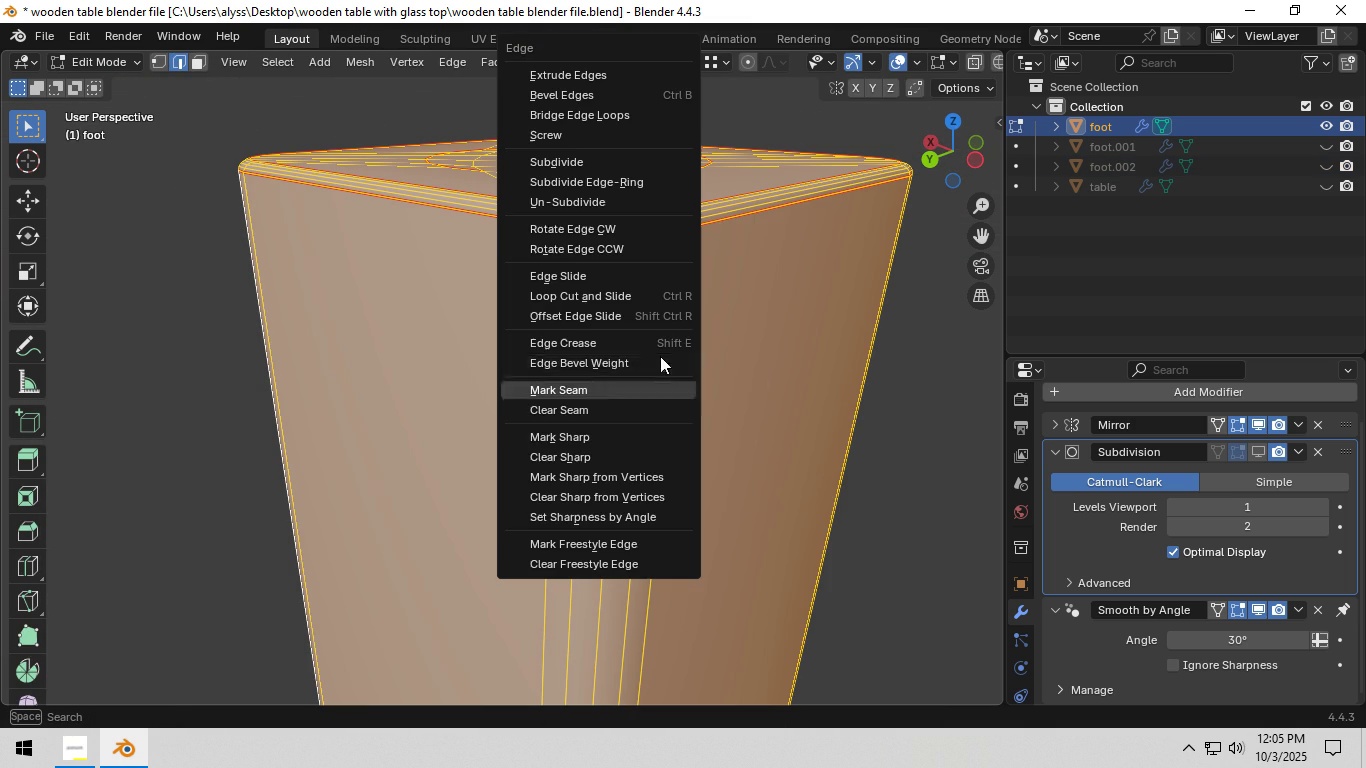 
key(Control+E)
 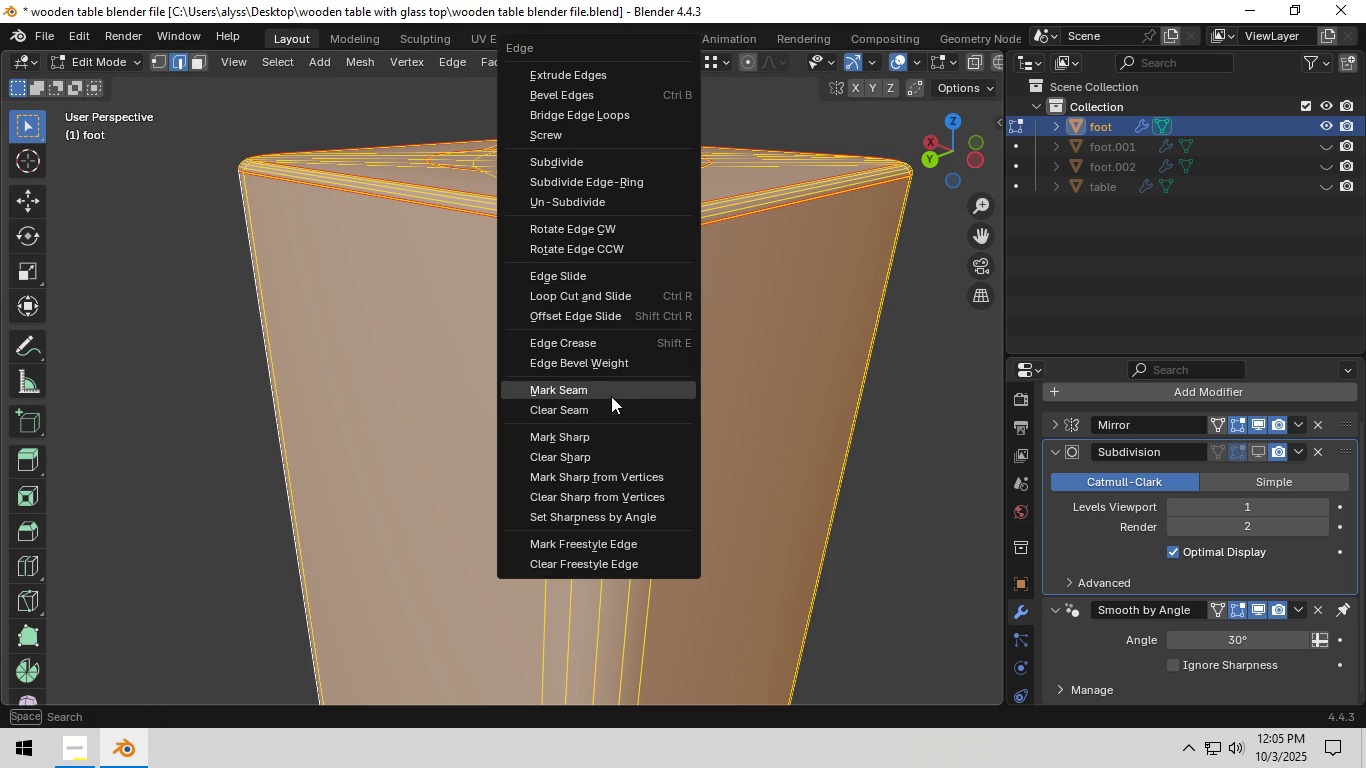 
left_click([603, 406])
 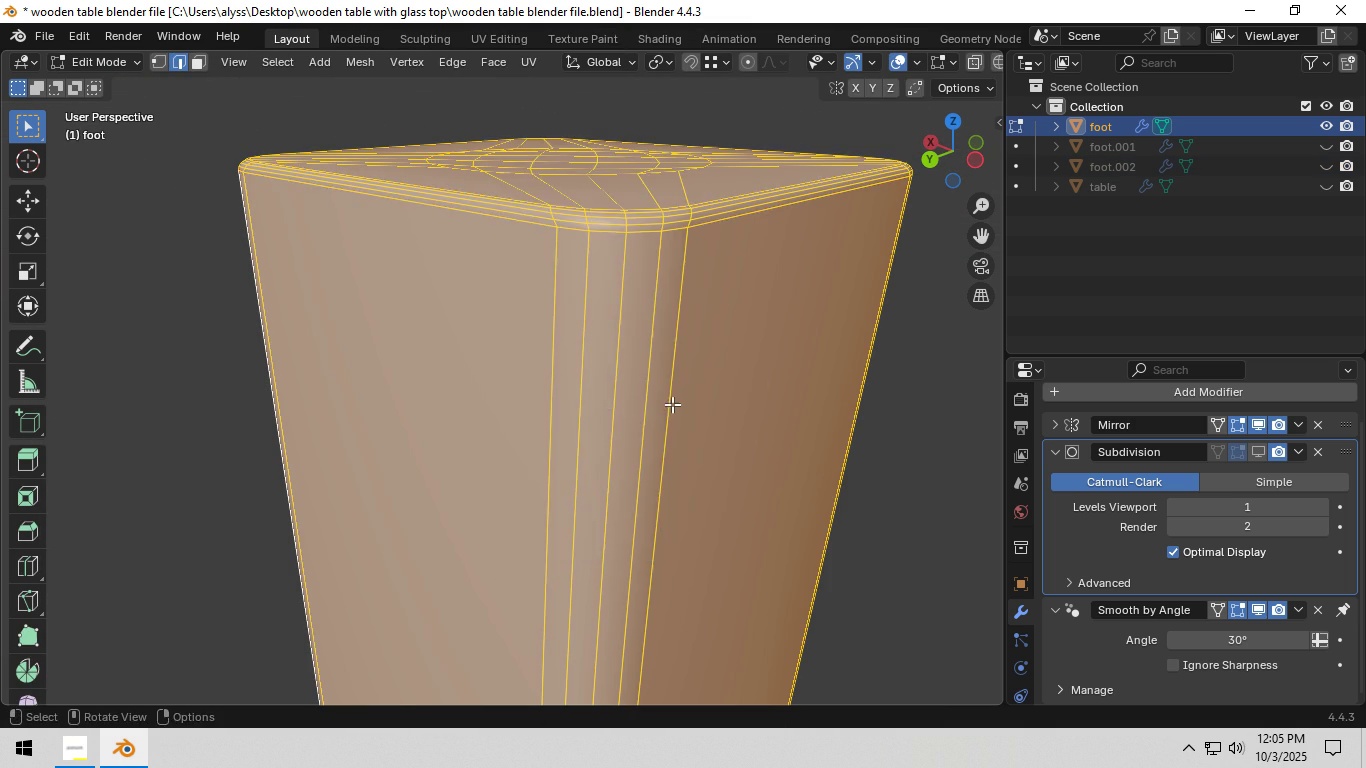 
scroll: coordinate [677, 404], scroll_direction: down, amount: 4.0
 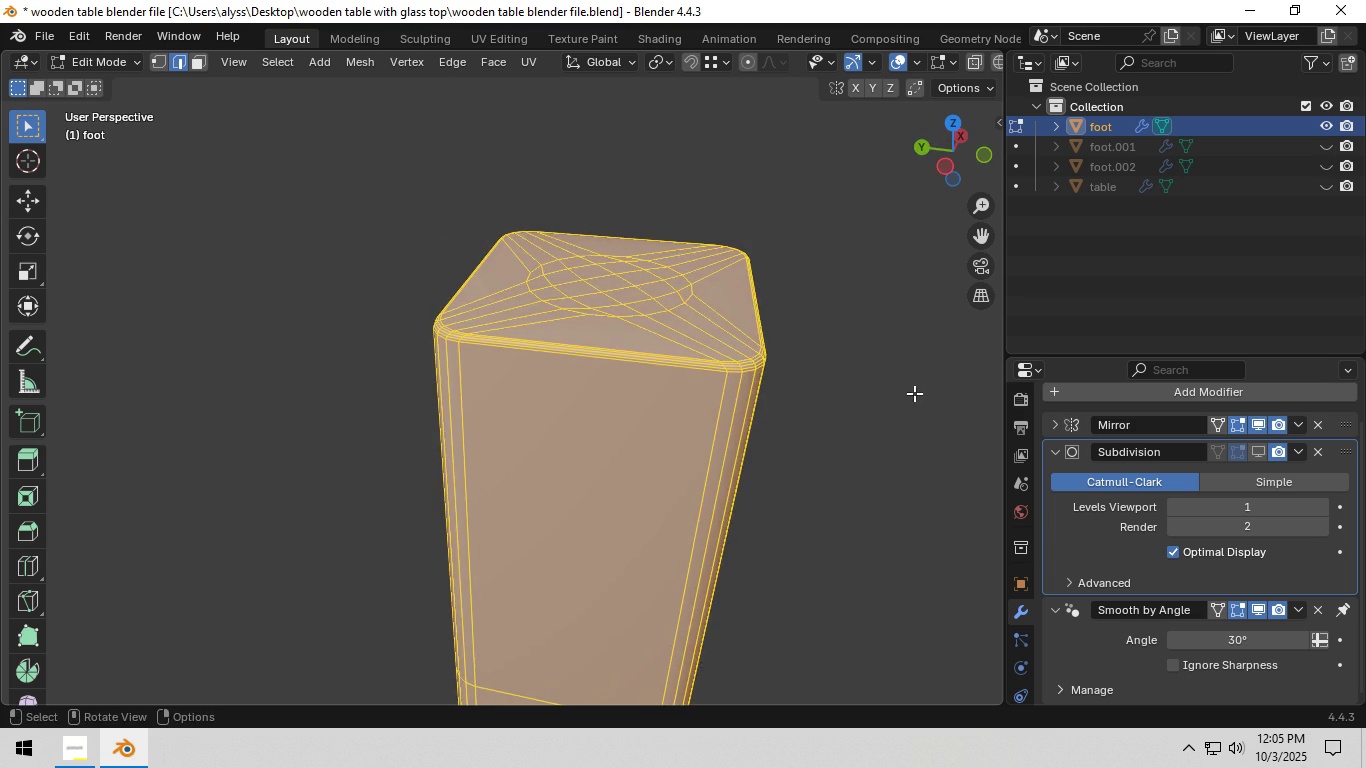 
left_click([920, 392])
 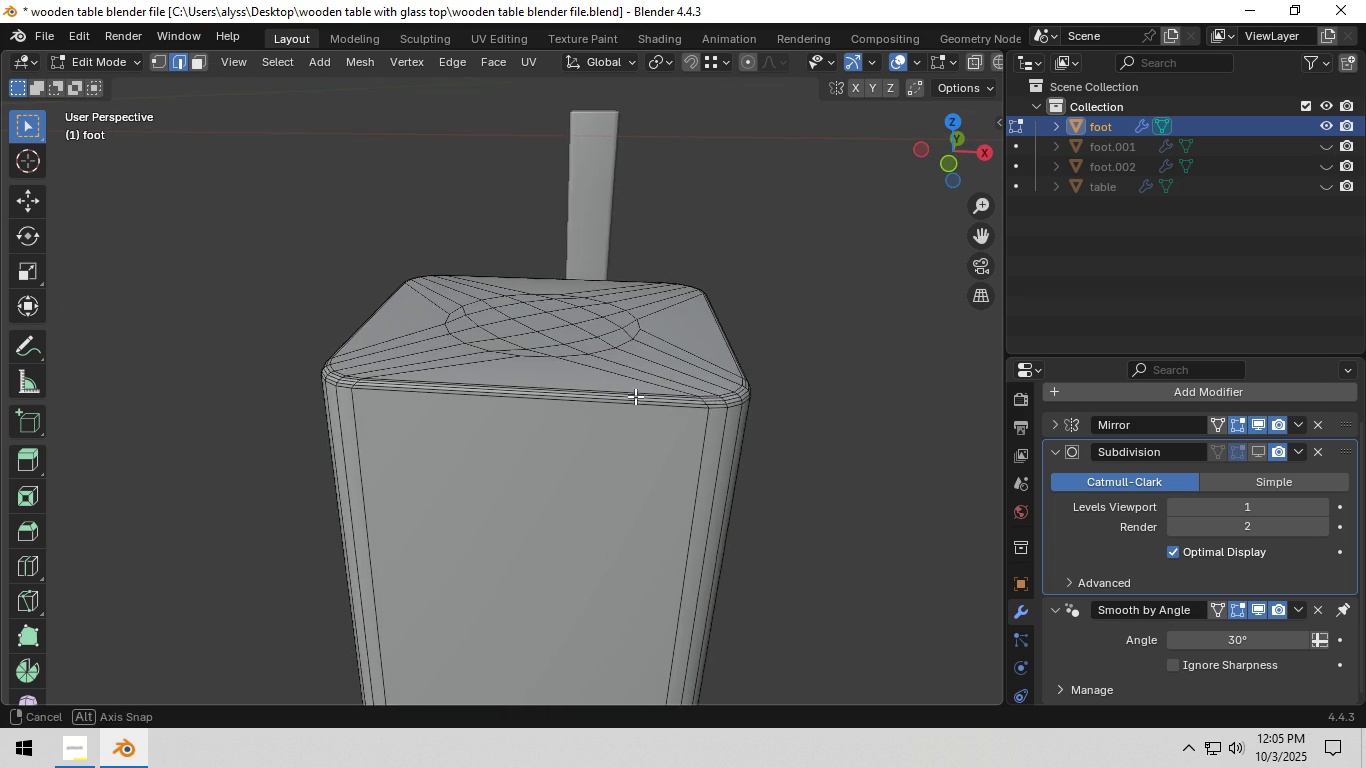 
scroll: coordinate [622, 393], scroll_direction: up, amount: 1.0